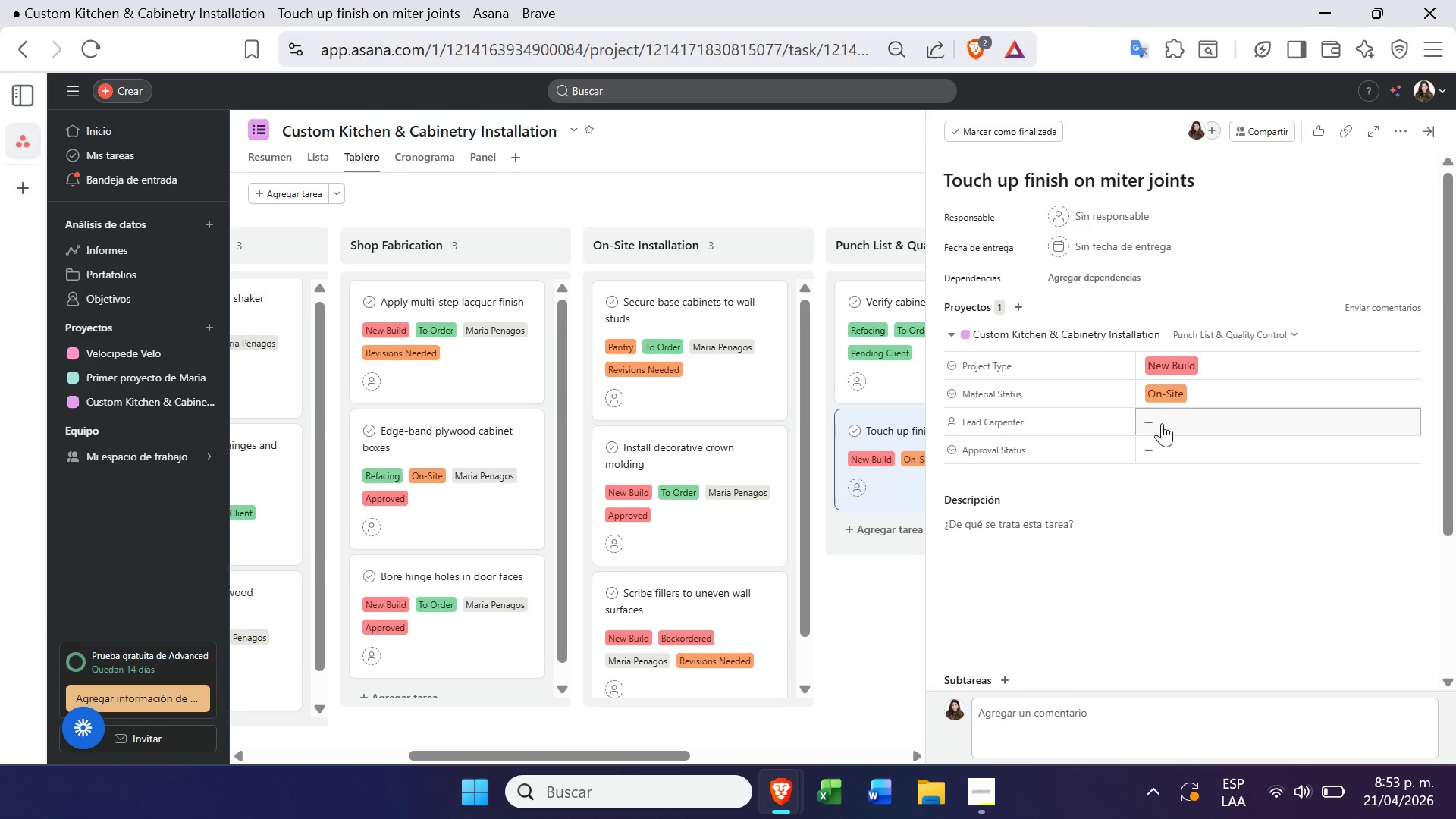 
left_click([1164, 425])
 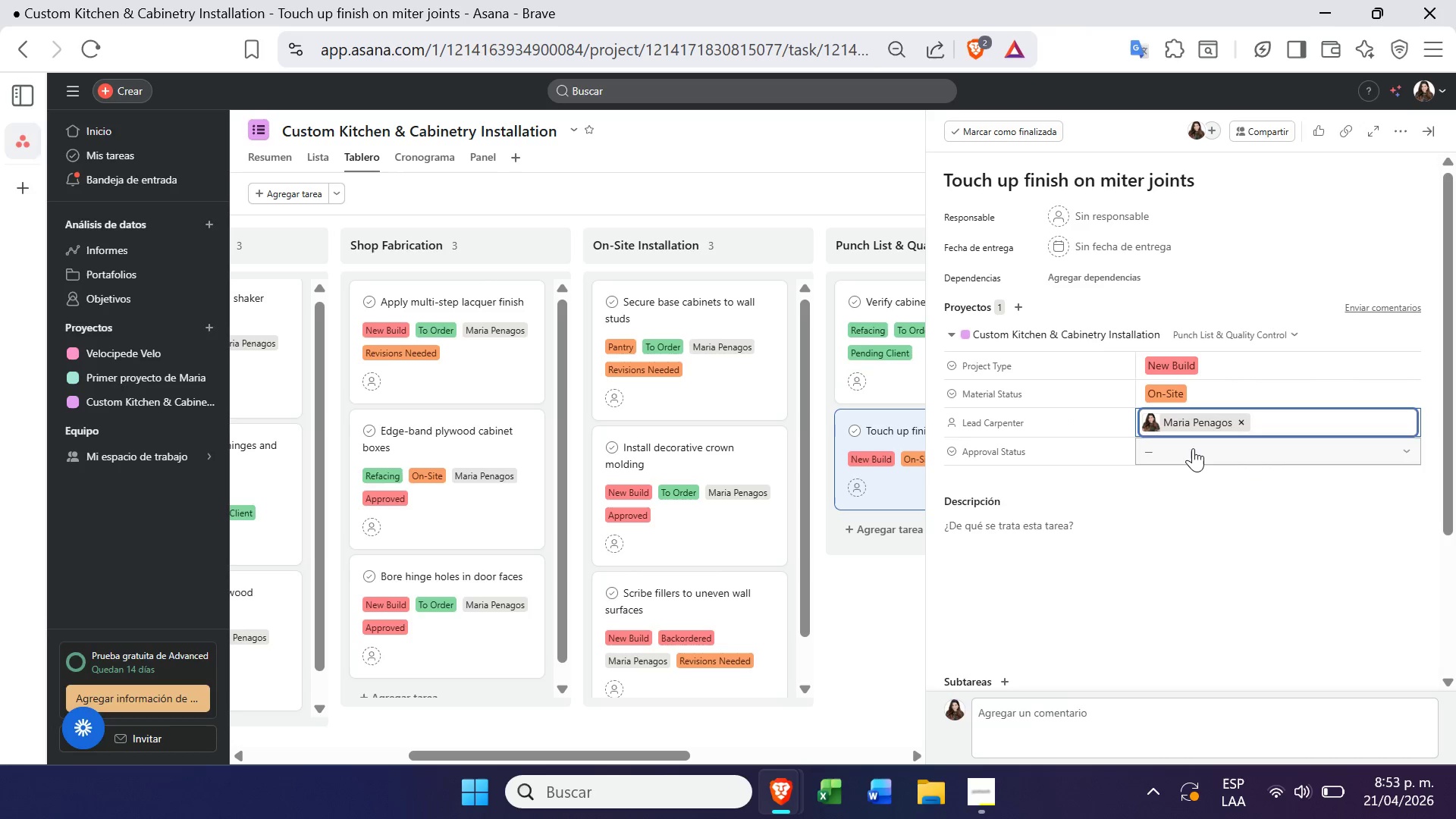 
double_click([1193, 448])
 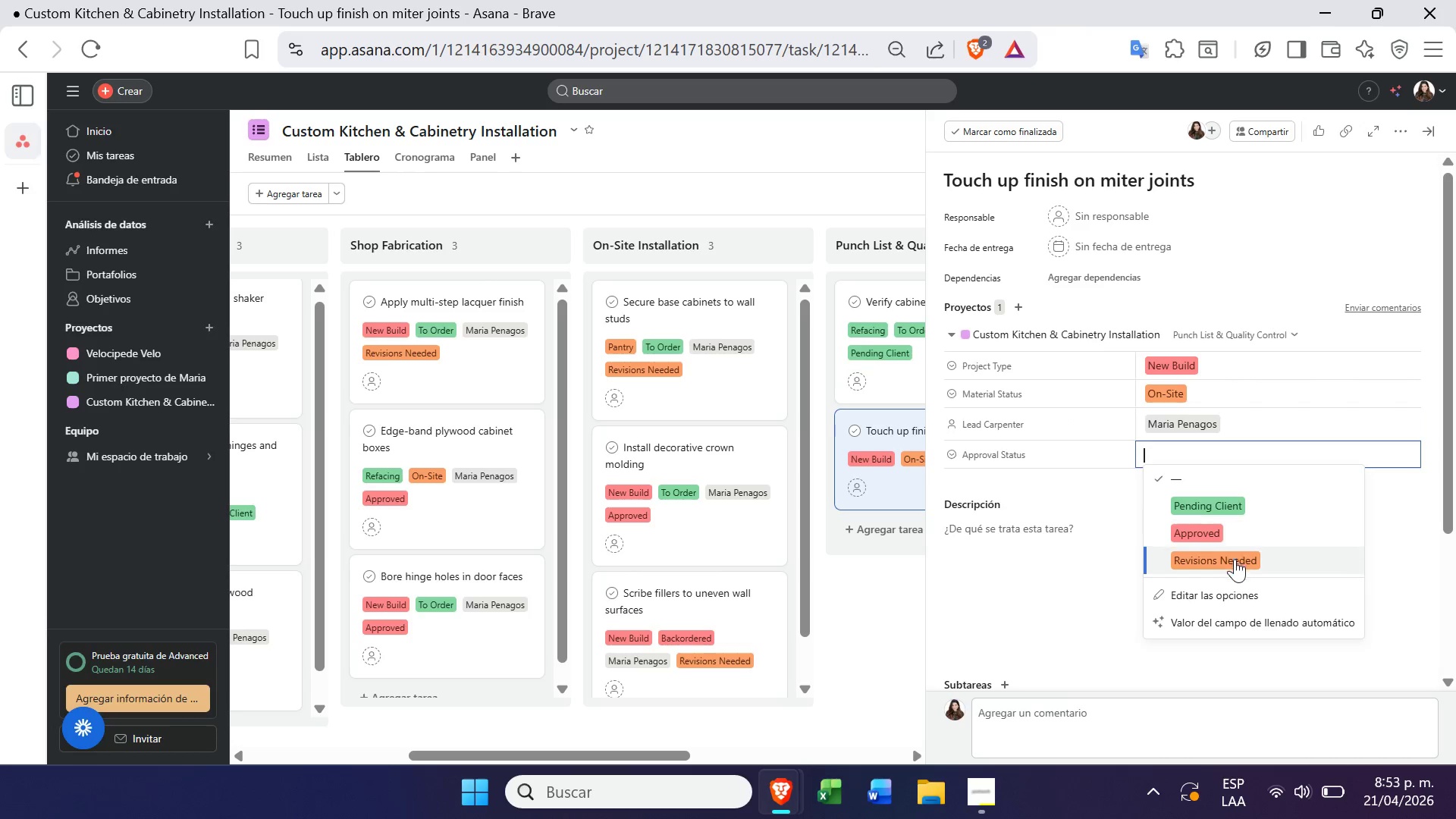 
left_click([1254, 503])
 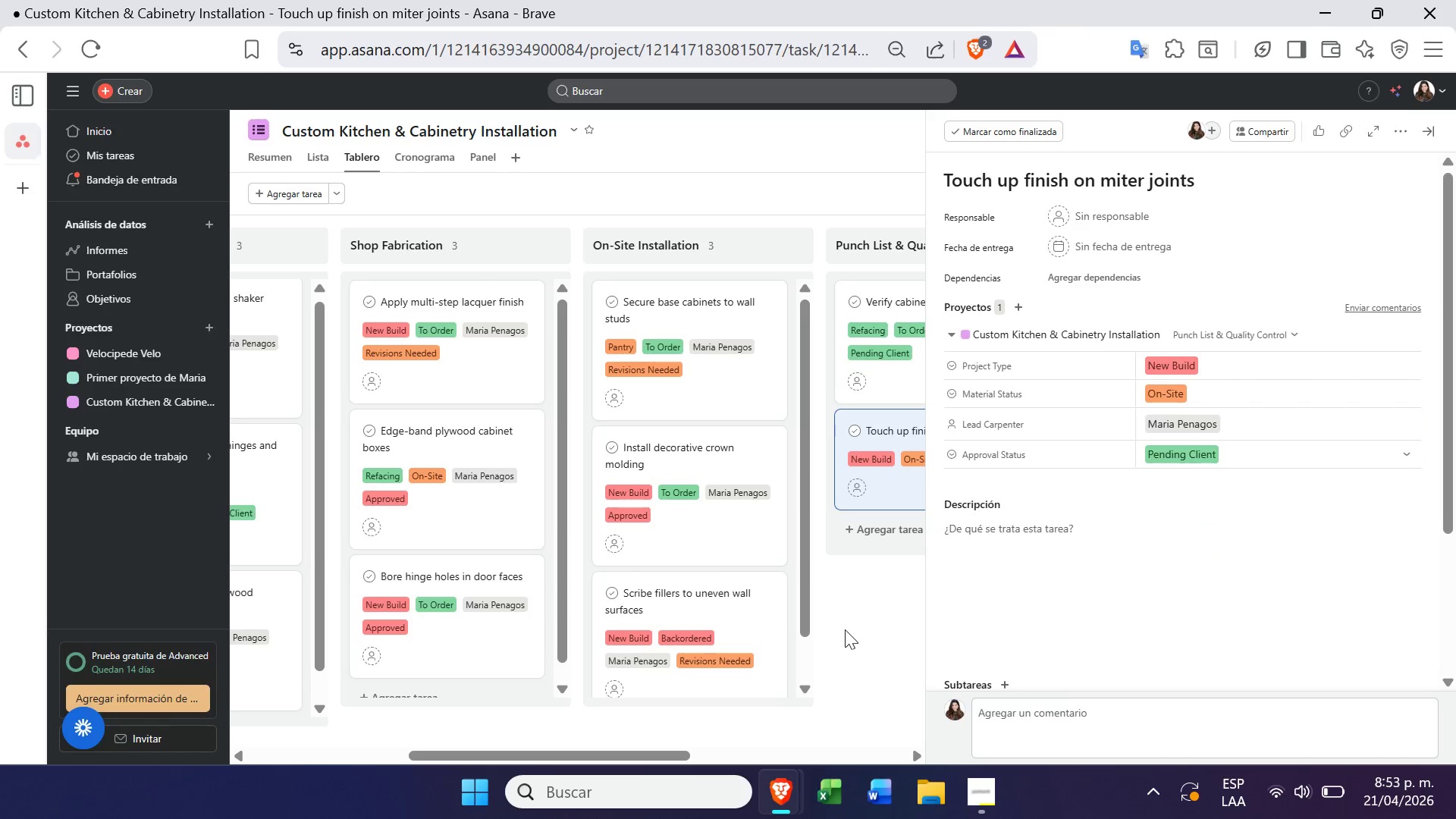 
left_click([855, 636])
 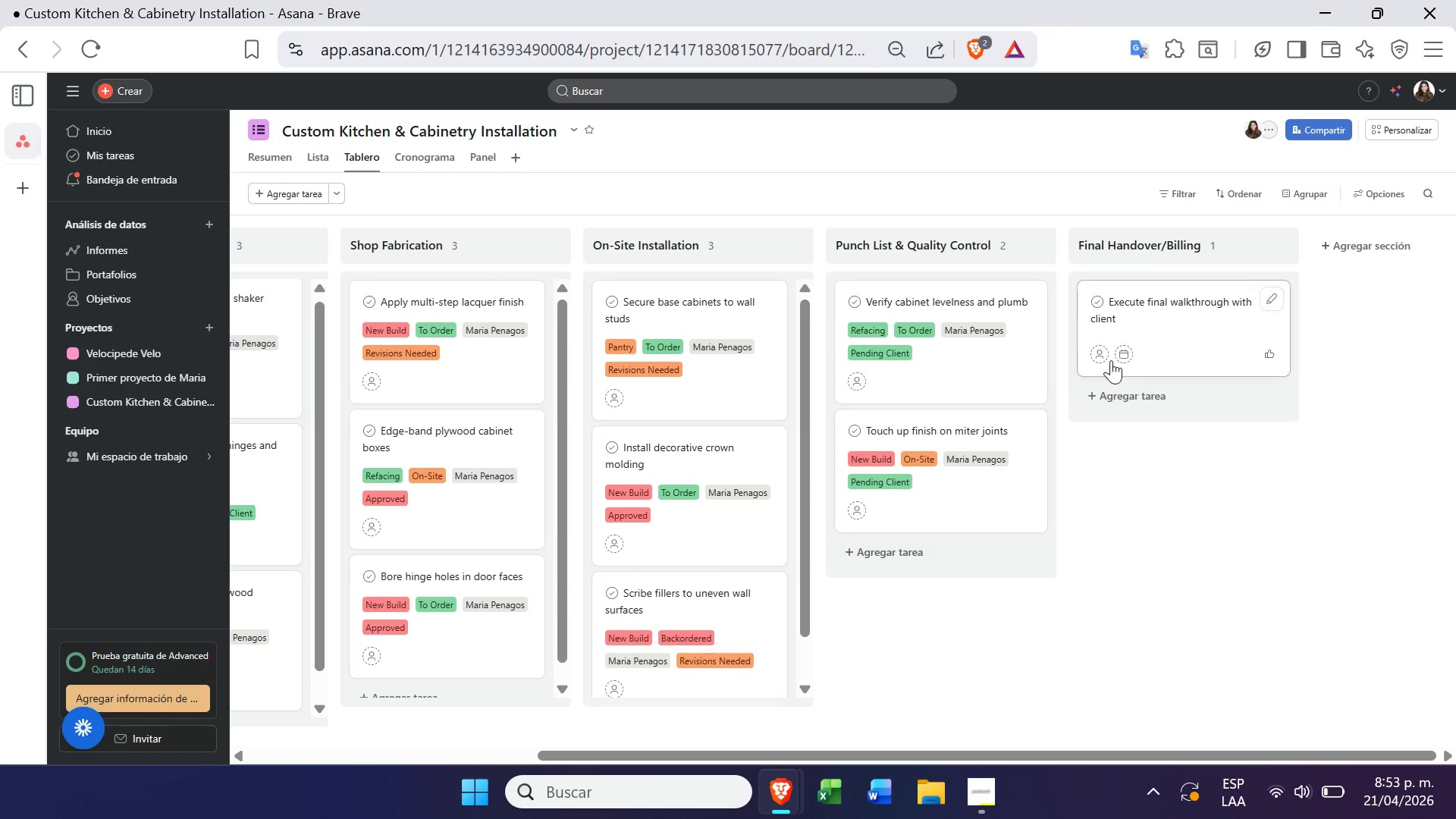 
left_click([1157, 328])
 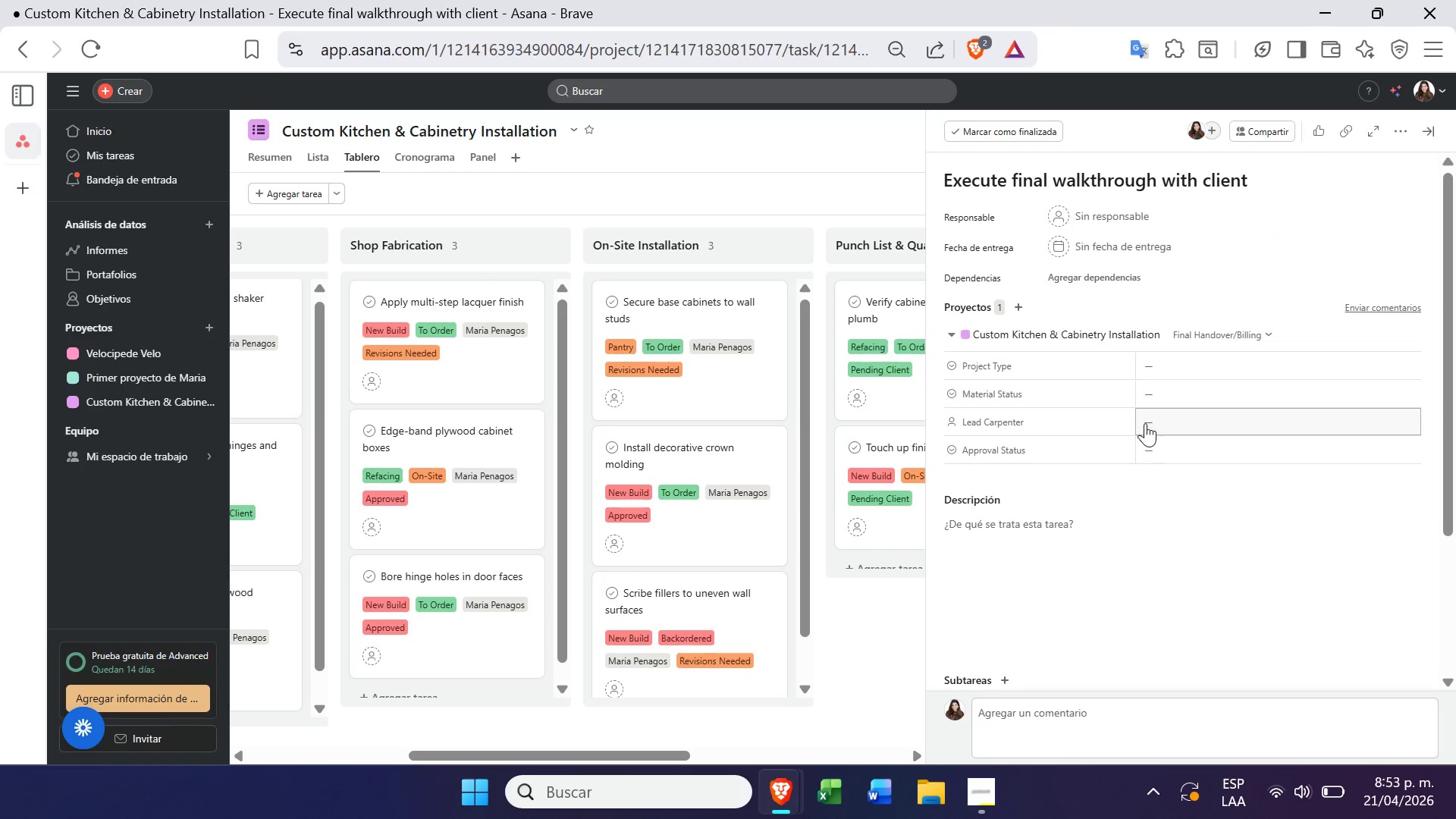 
left_click([1196, 359])
 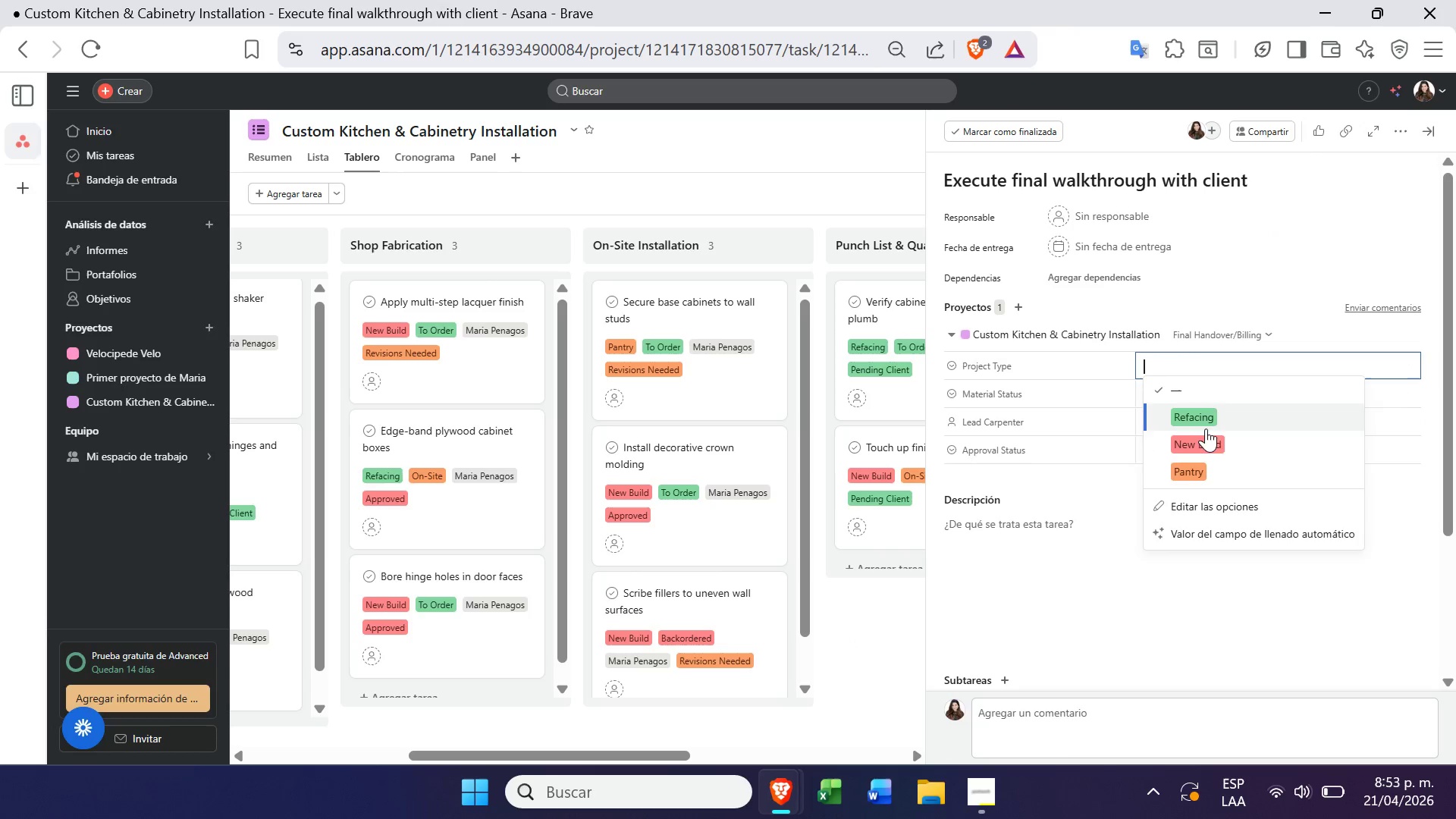 
left_click([1212, 461])
 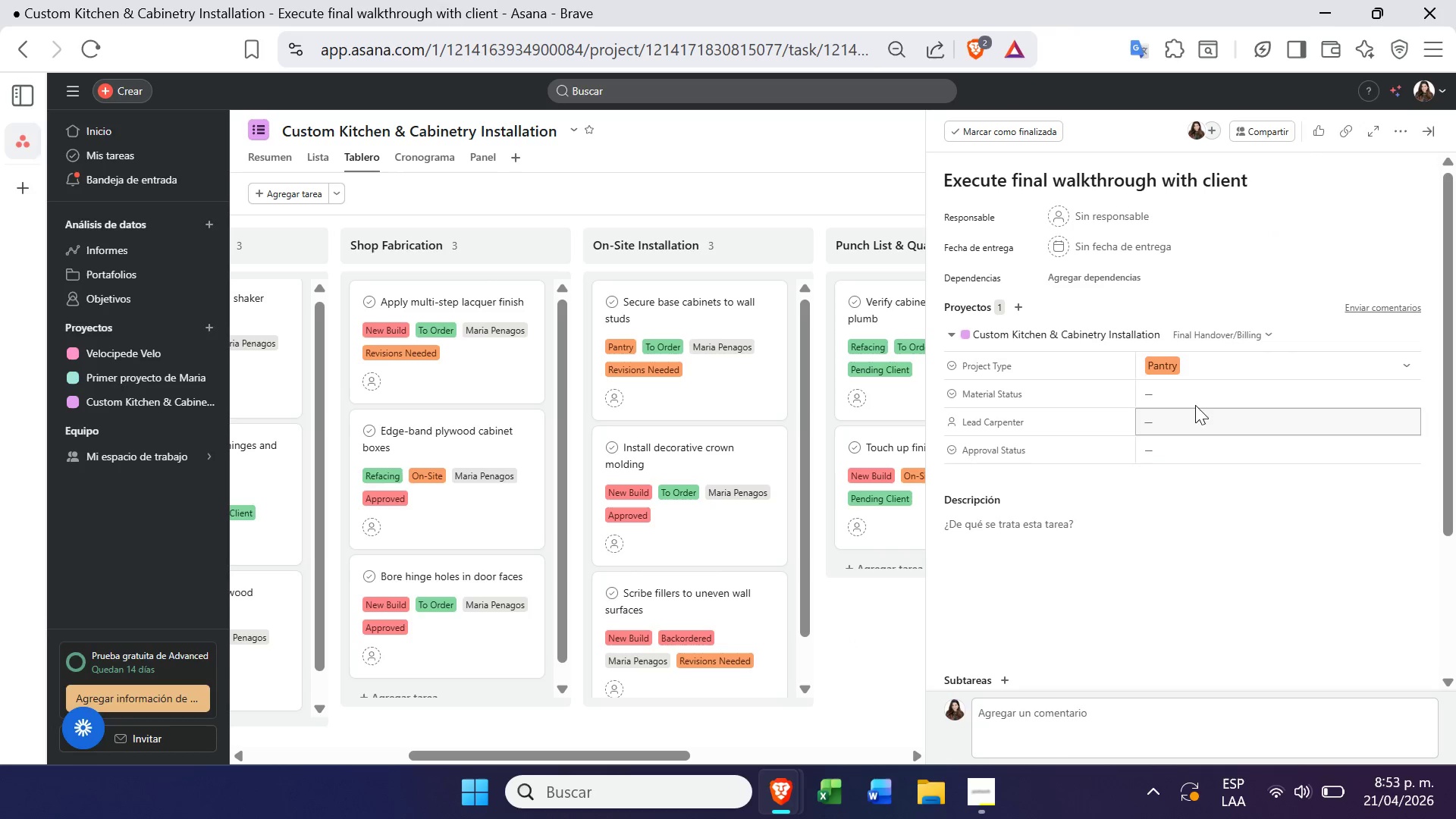 
left_click([1196, 400])
 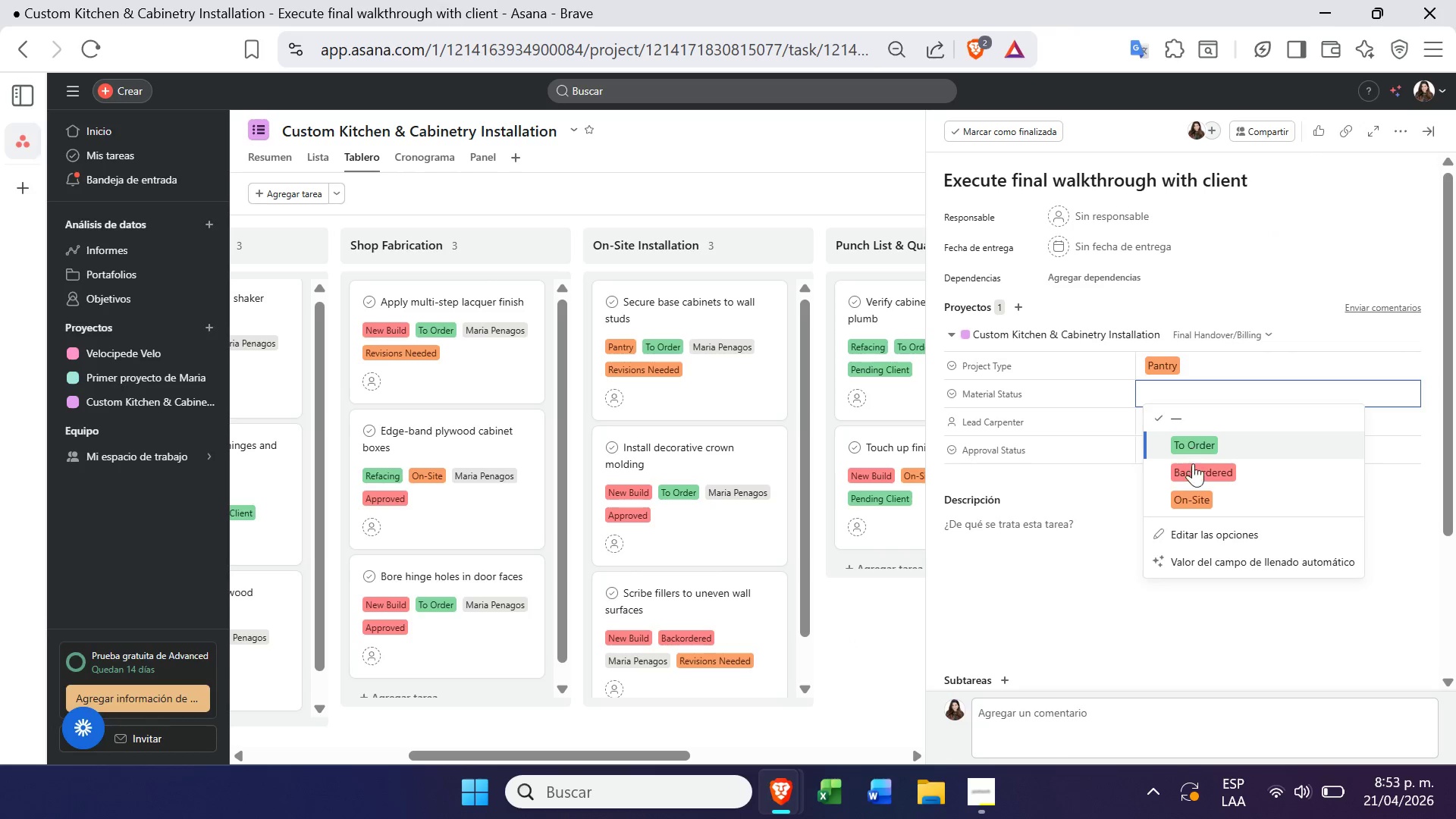 
left_click([1195, 467])
 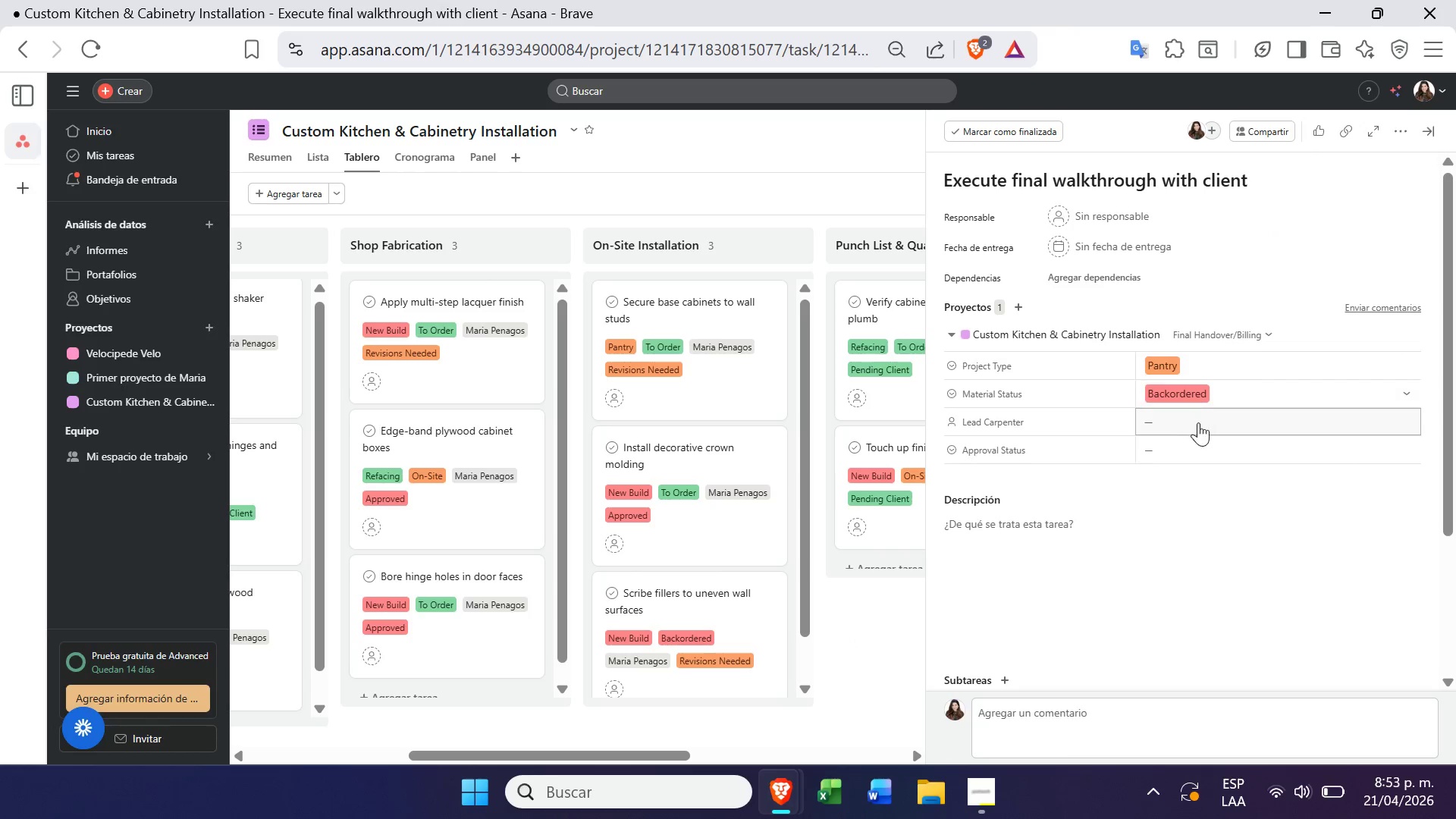 
left_click([1199, 428])
 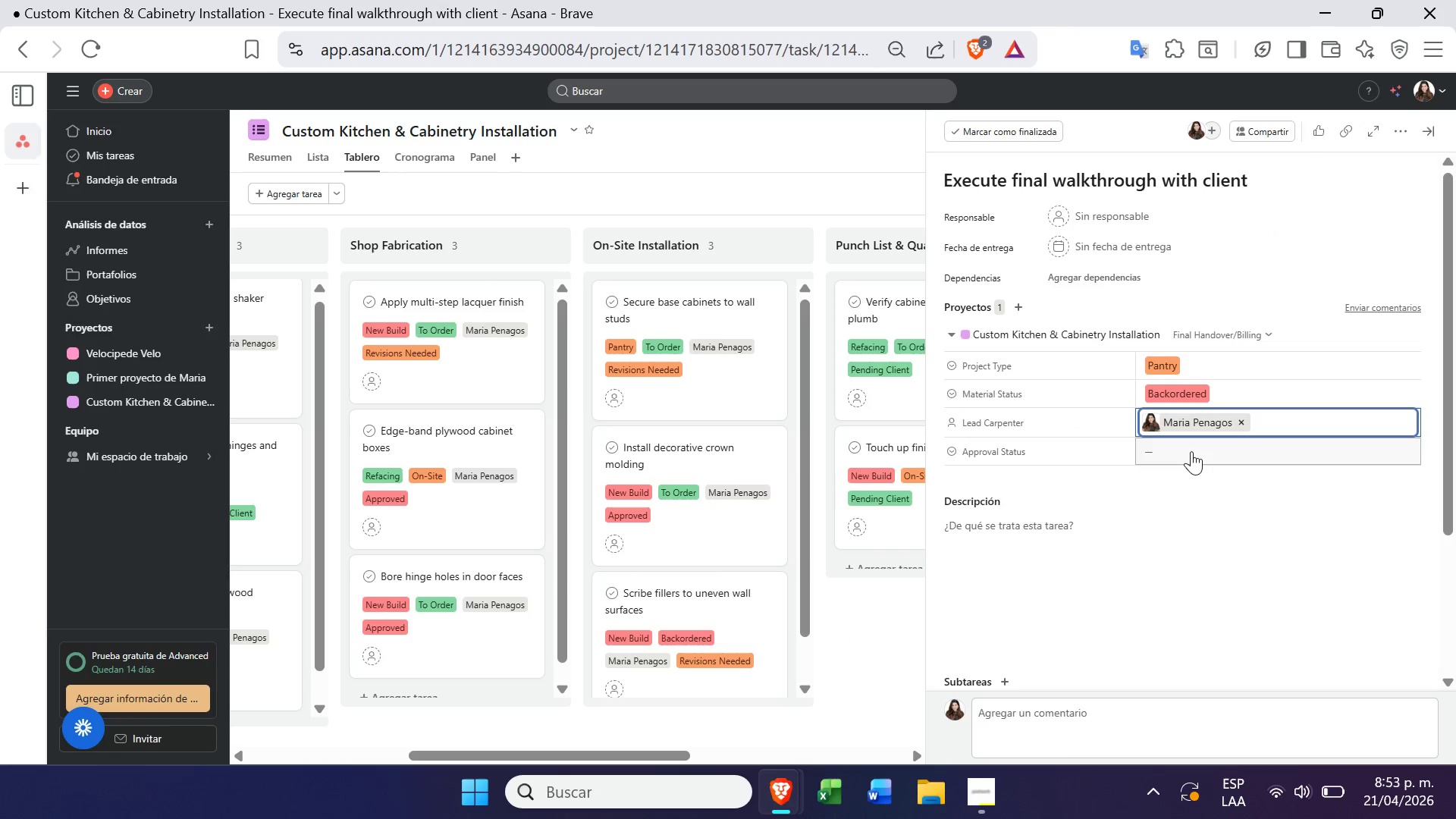 
double_click([1191, 451])
 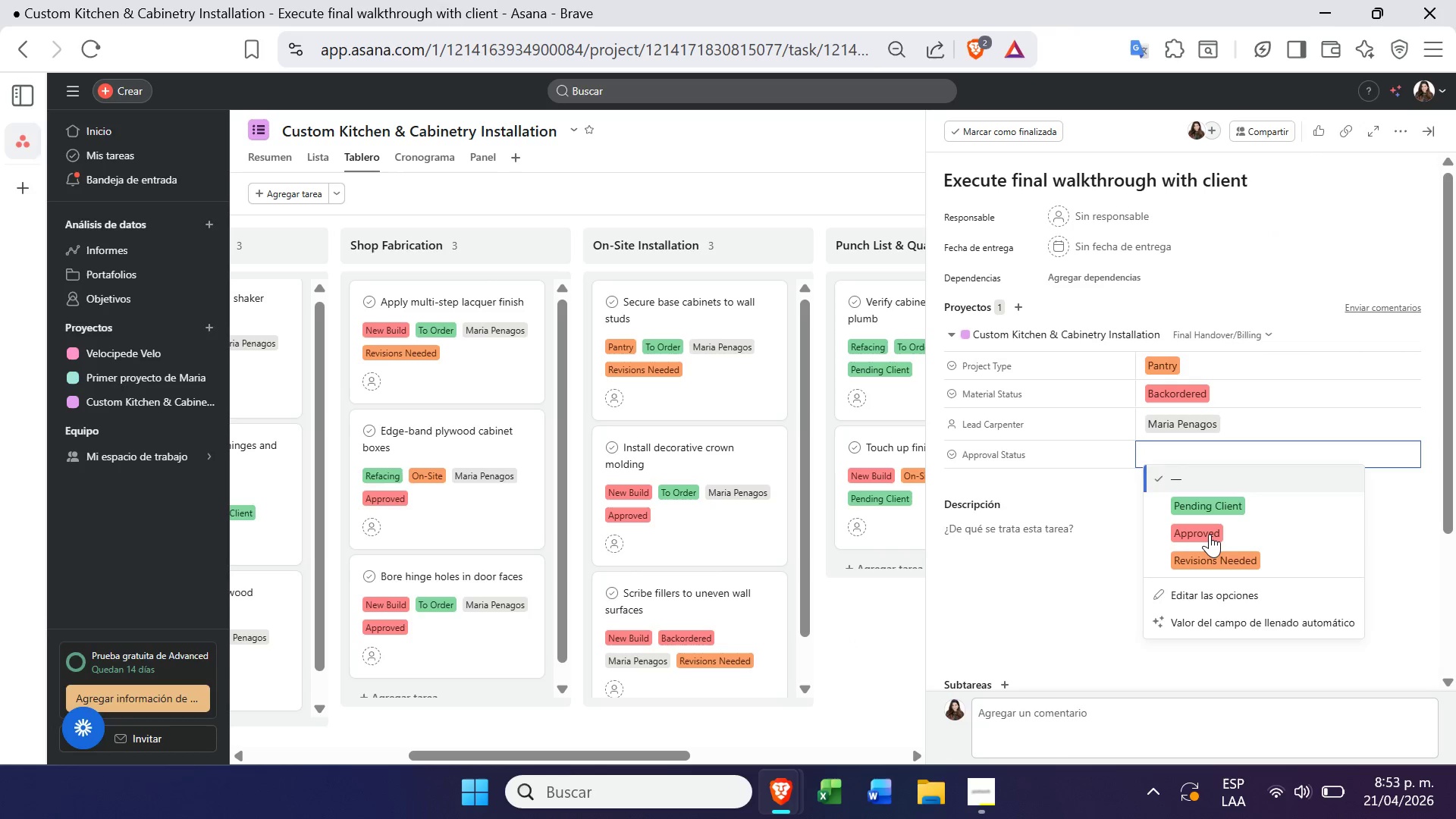 
left_click([1210, 534])
 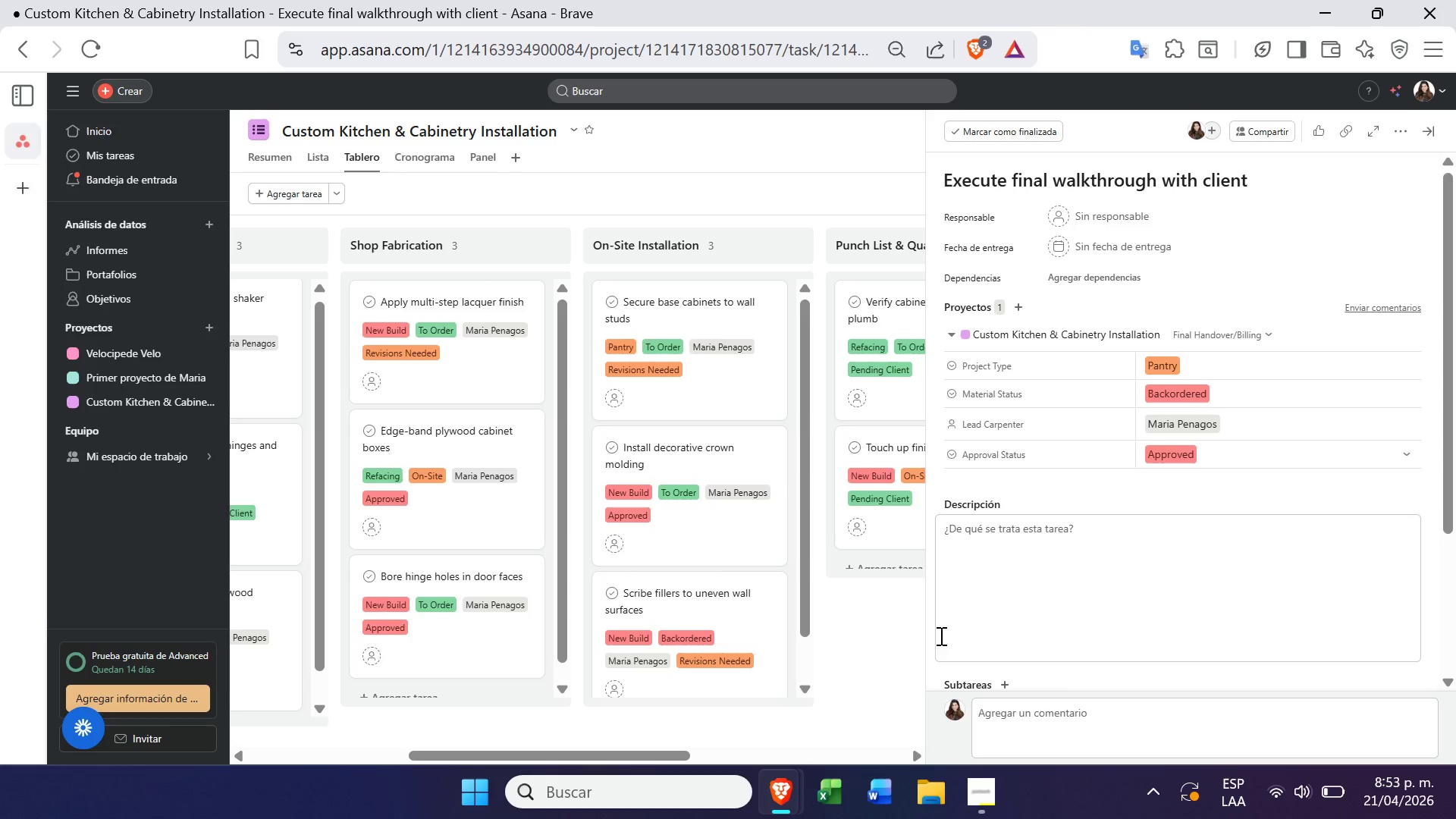 
left_click([905, 642])